 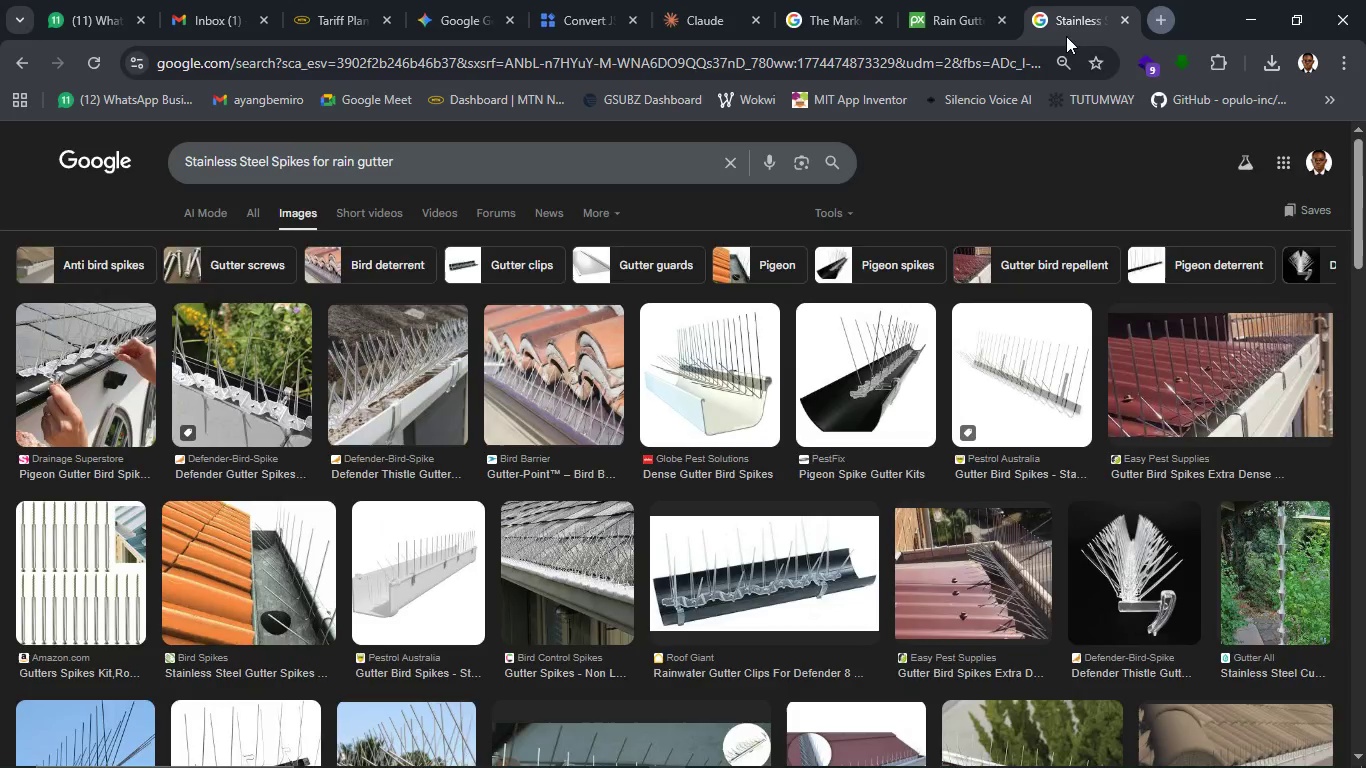 
left_click([971, 65])
 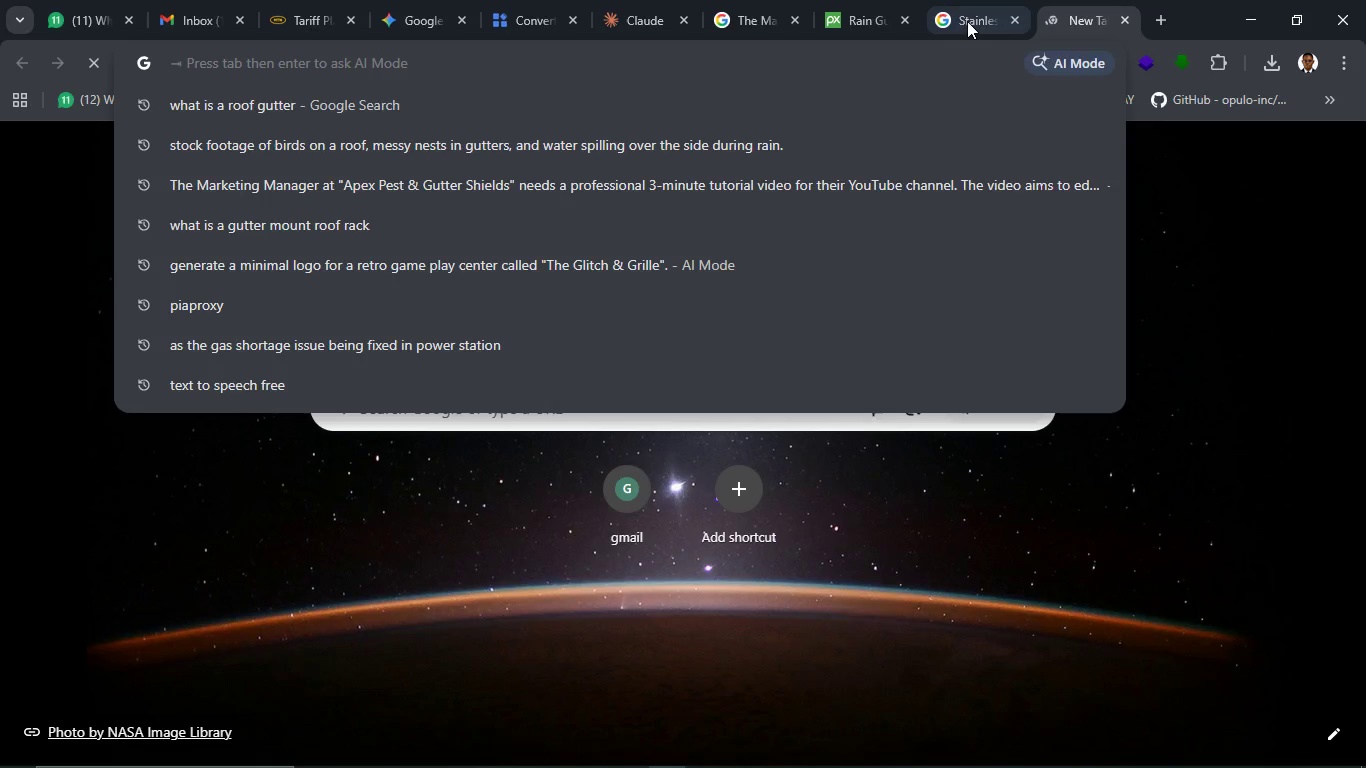 
left_click([966, 15])
 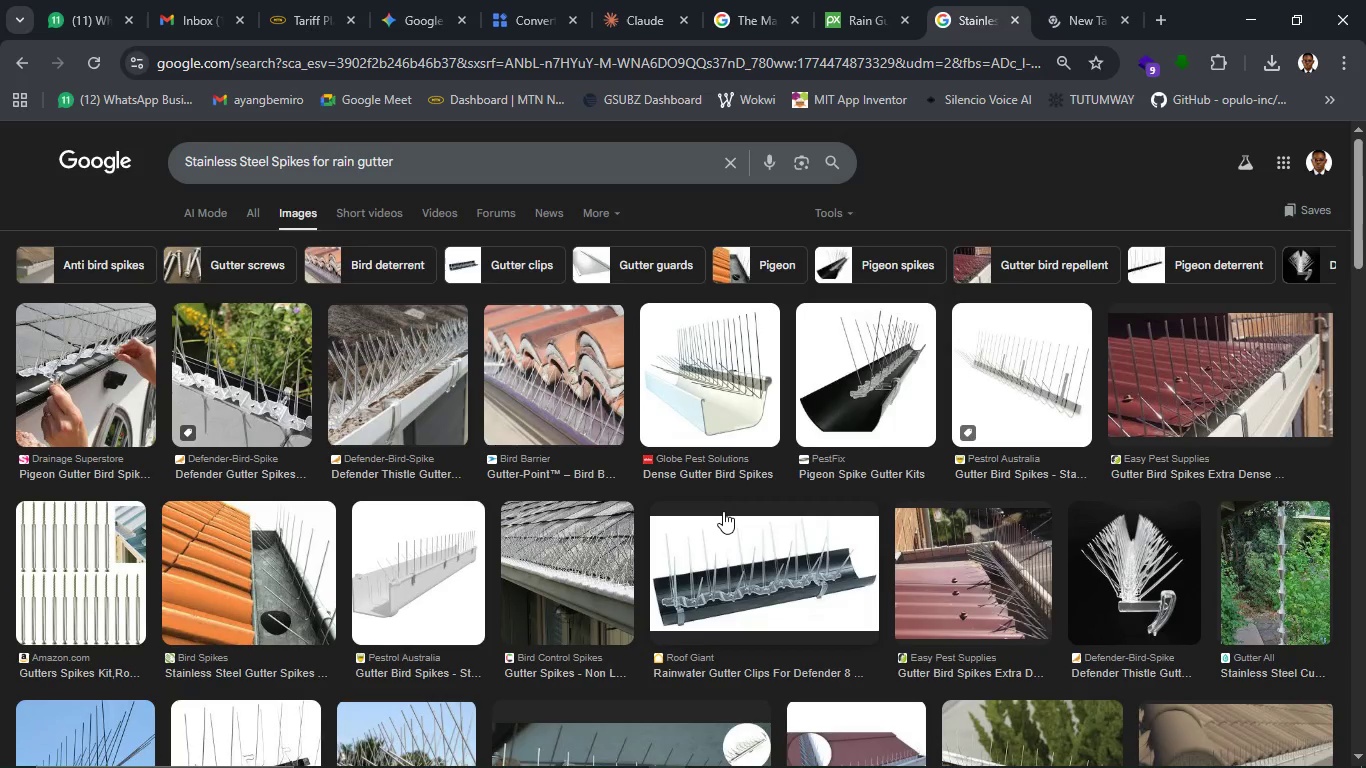 
scroll: coordinate [676, 550], scroll_direction: down, amount: 9.0
 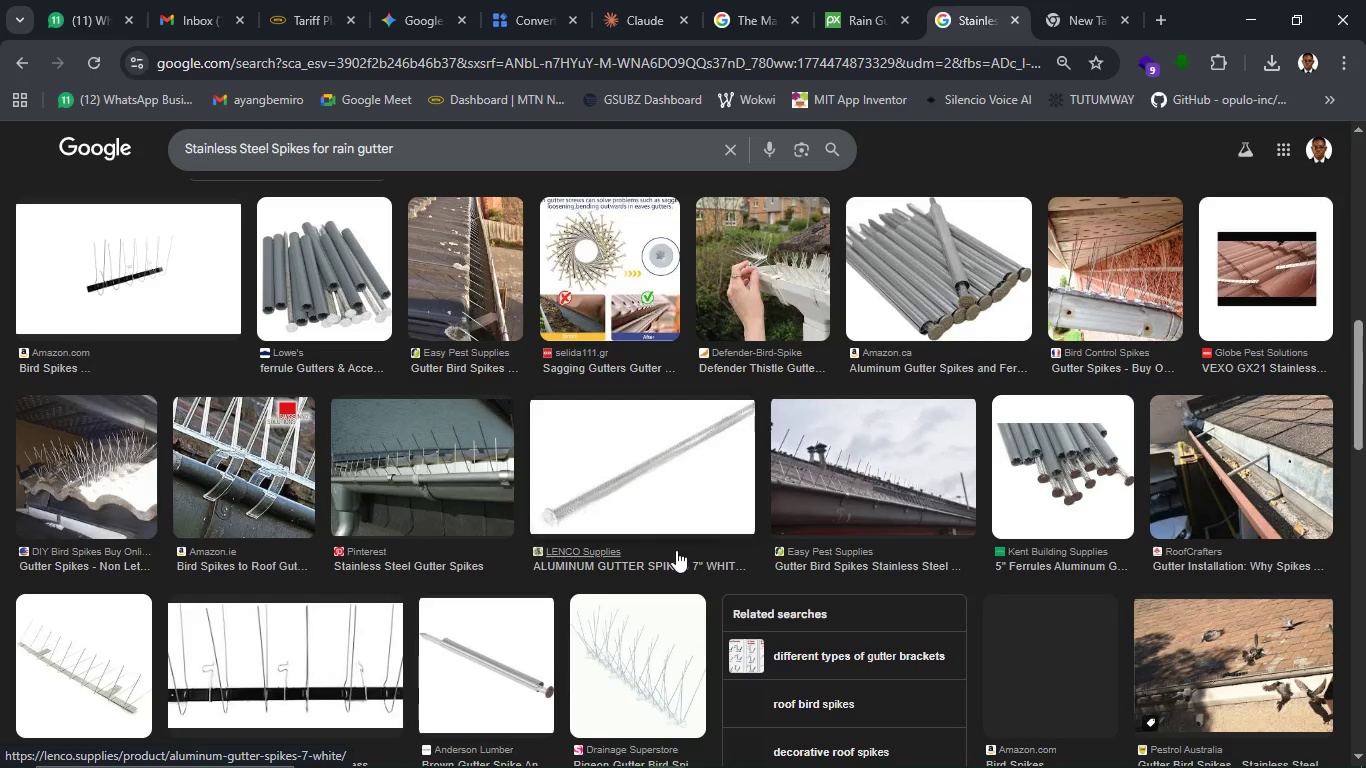 
scroll: coordinate [555, 490], scroll_direction: down, amount: 16.0
 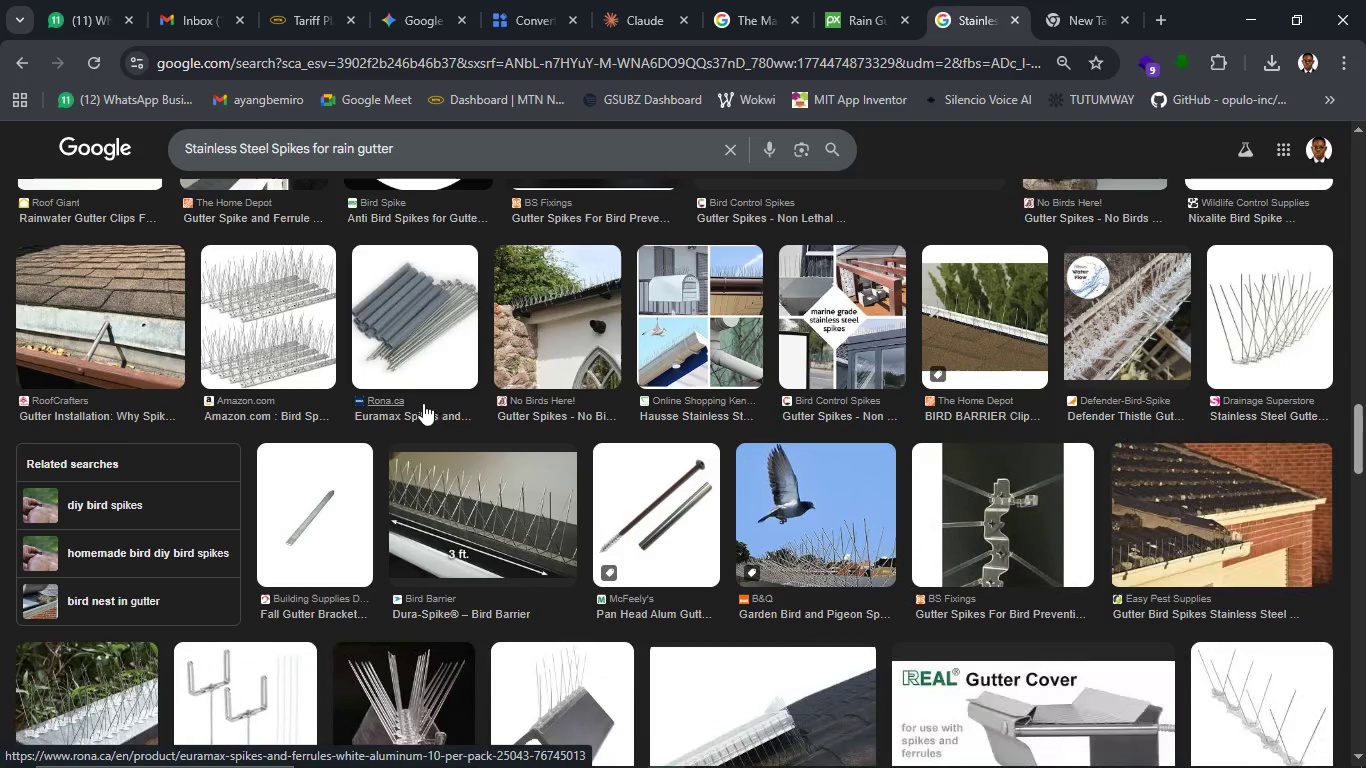 
scroll: coordinate [442, 406], scroll_direction: down, amount: 4.0
 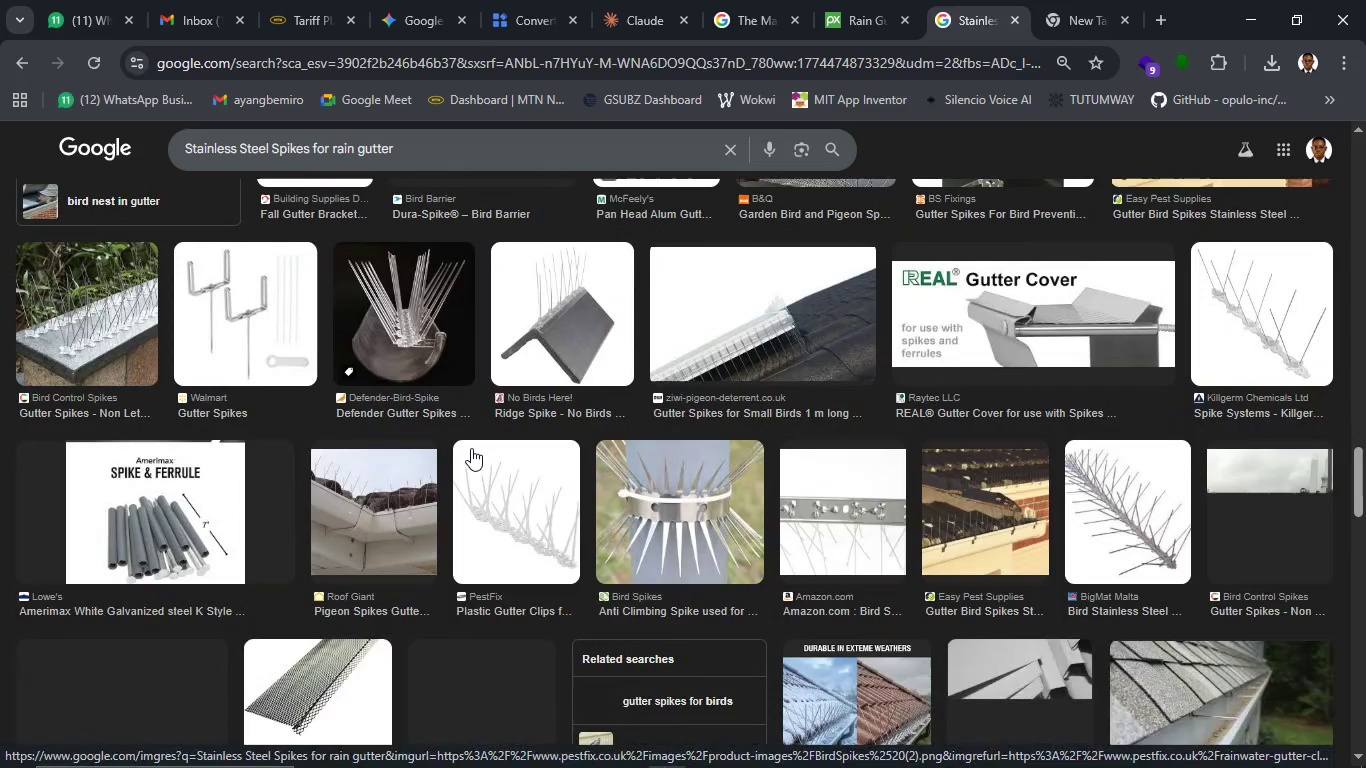 
scroll: coordinate [471, 448], scroll_direction: up, amount: 20.0
 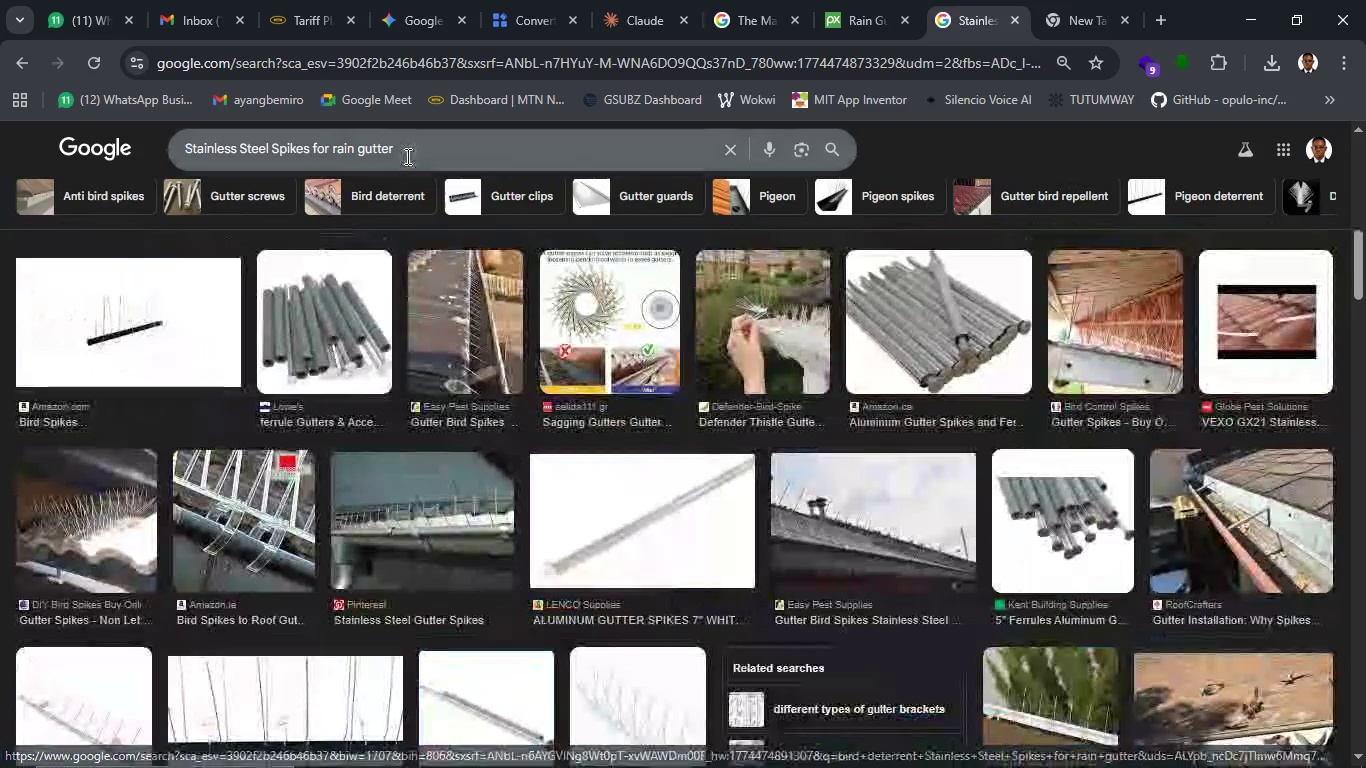 
left_click([406, 156])
 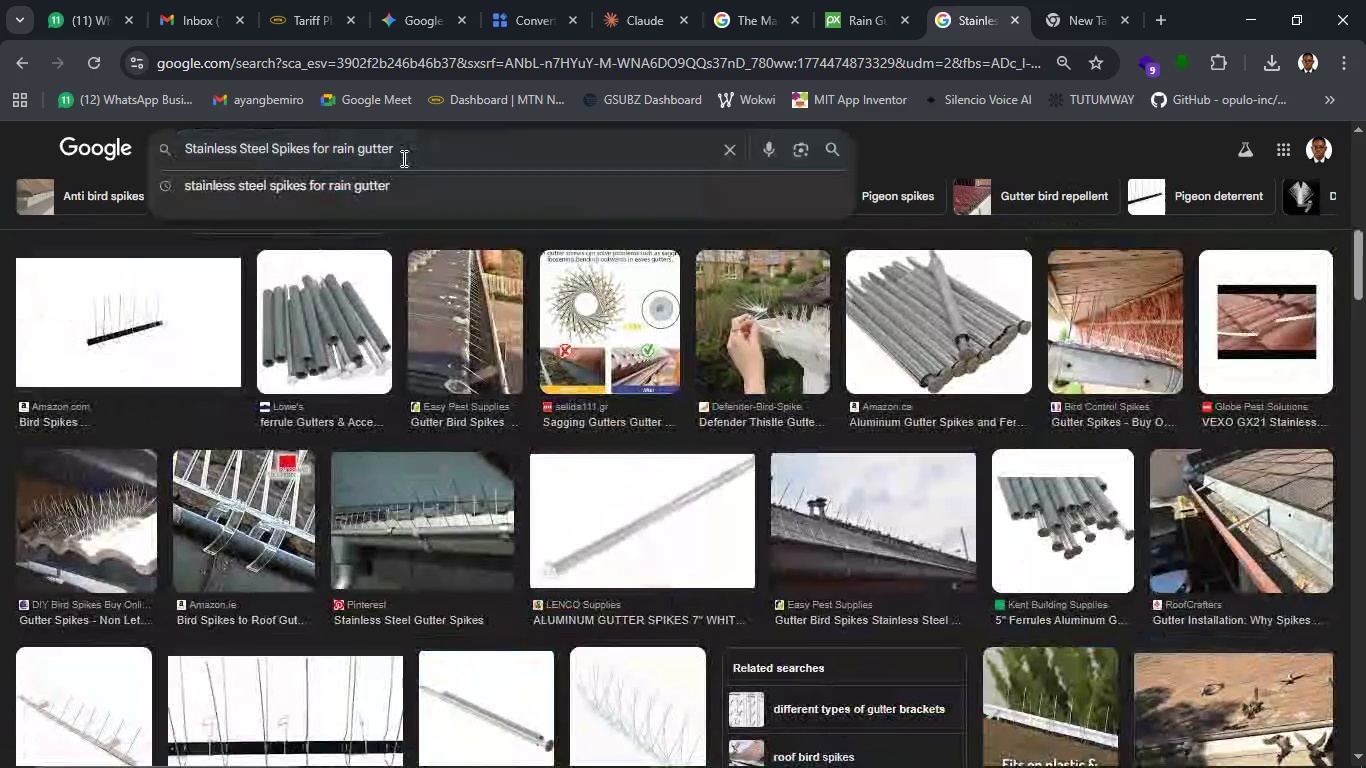 
type( images)
 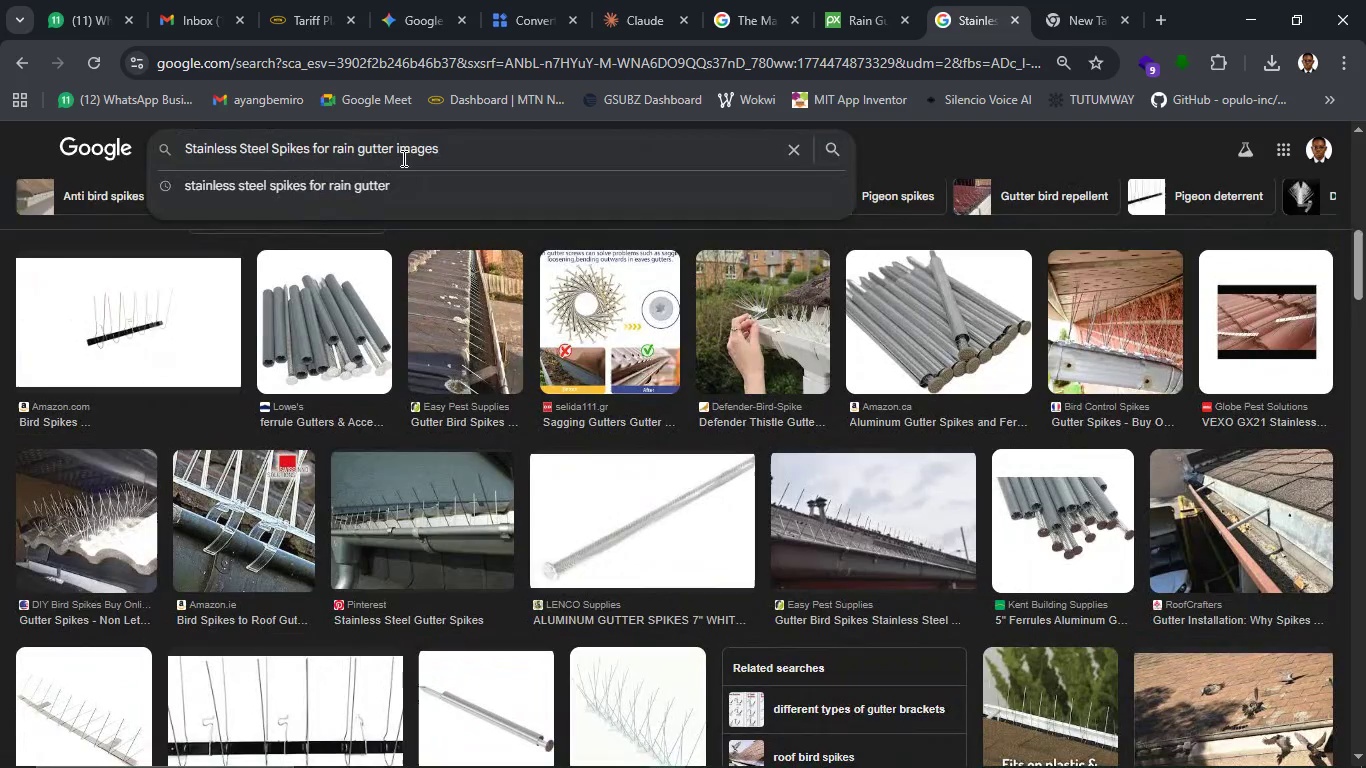 
key(Enter)
 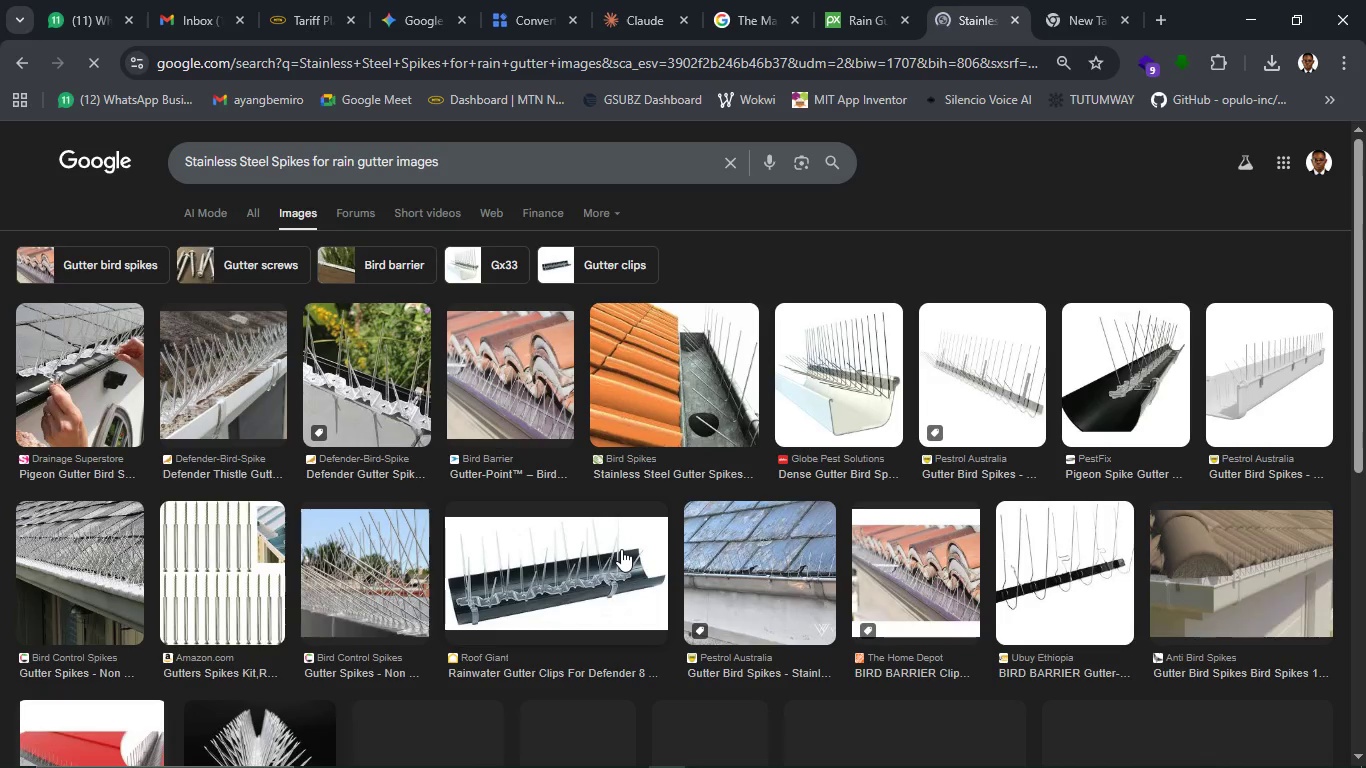 
wait(21.64)
 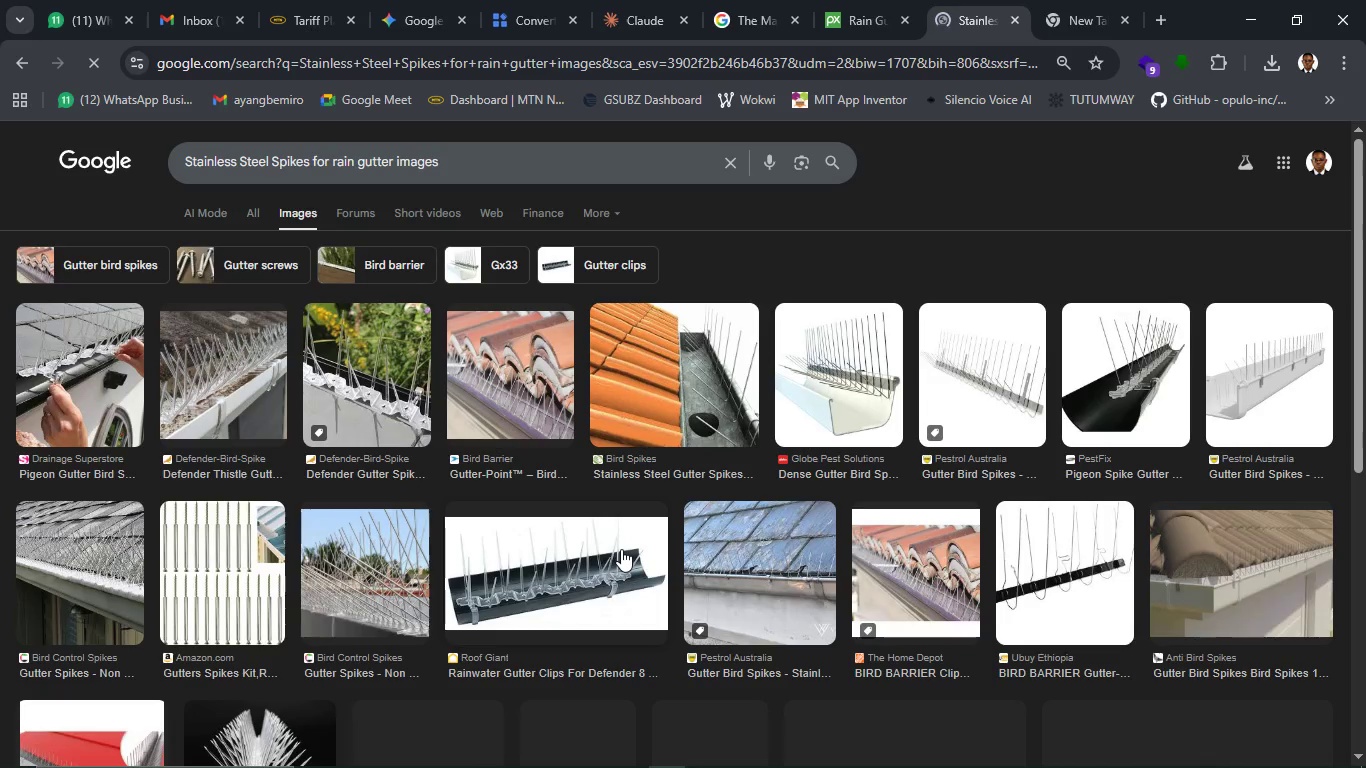 
scroll: coordinate [949, 564], scroll_direction: down, amount: 10.0
 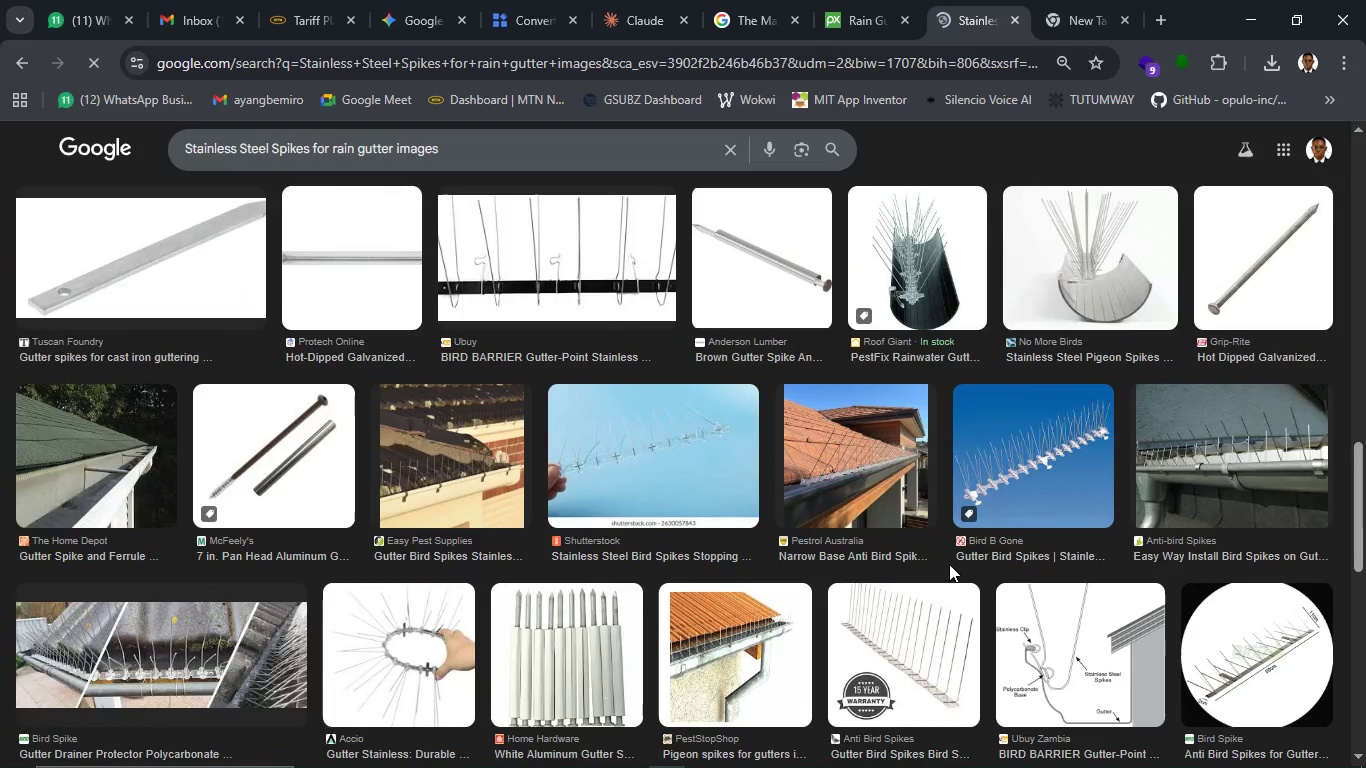 
scroll: coordinate [949, 564], scroll_direction: up, amount: 12.0
 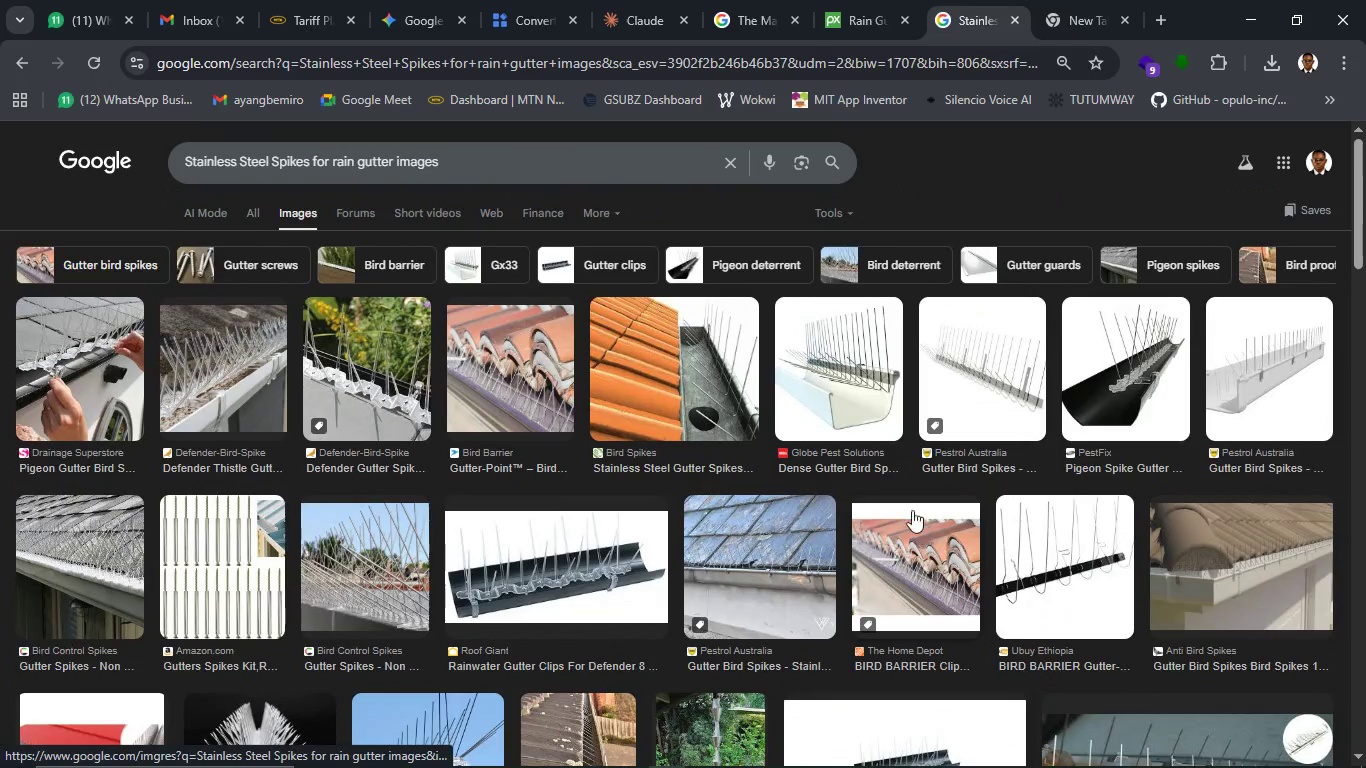 
left_click([1097, 431])
 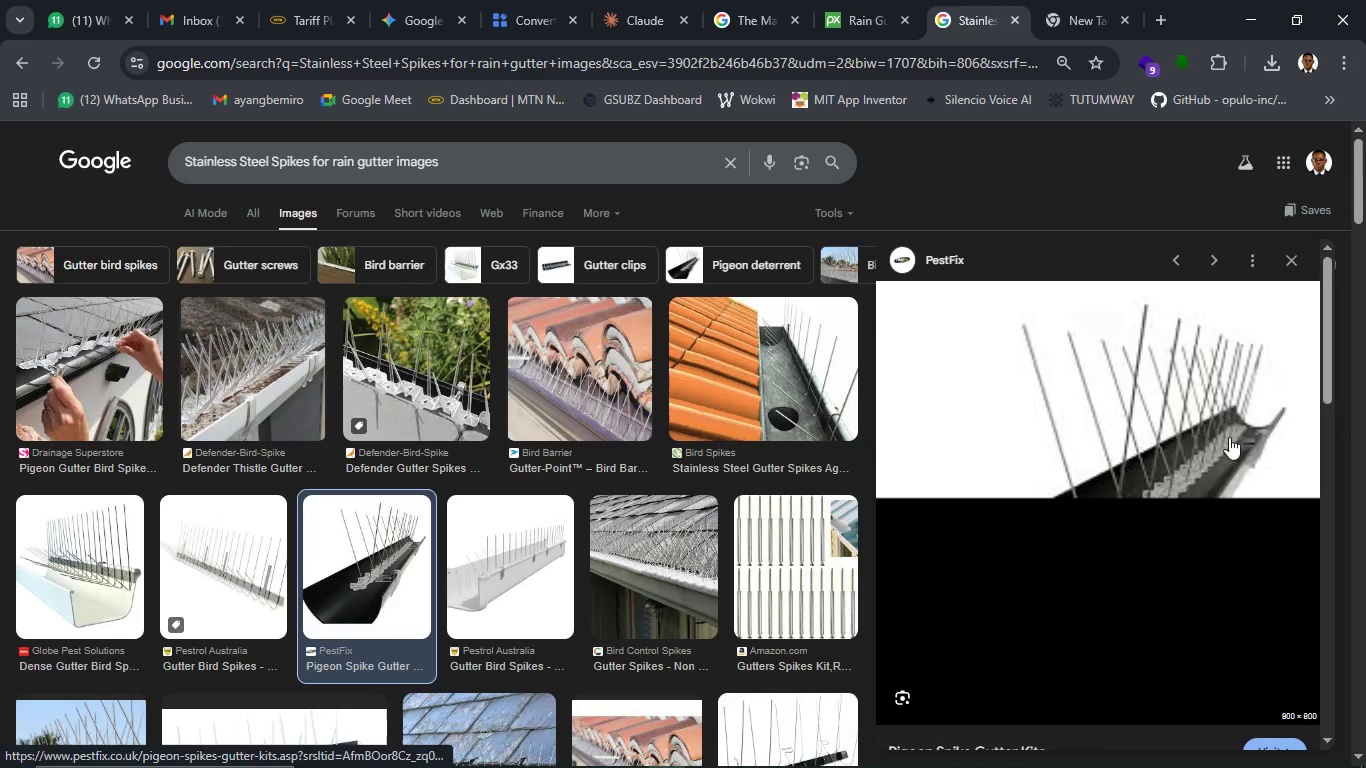 
wait(5.12)
 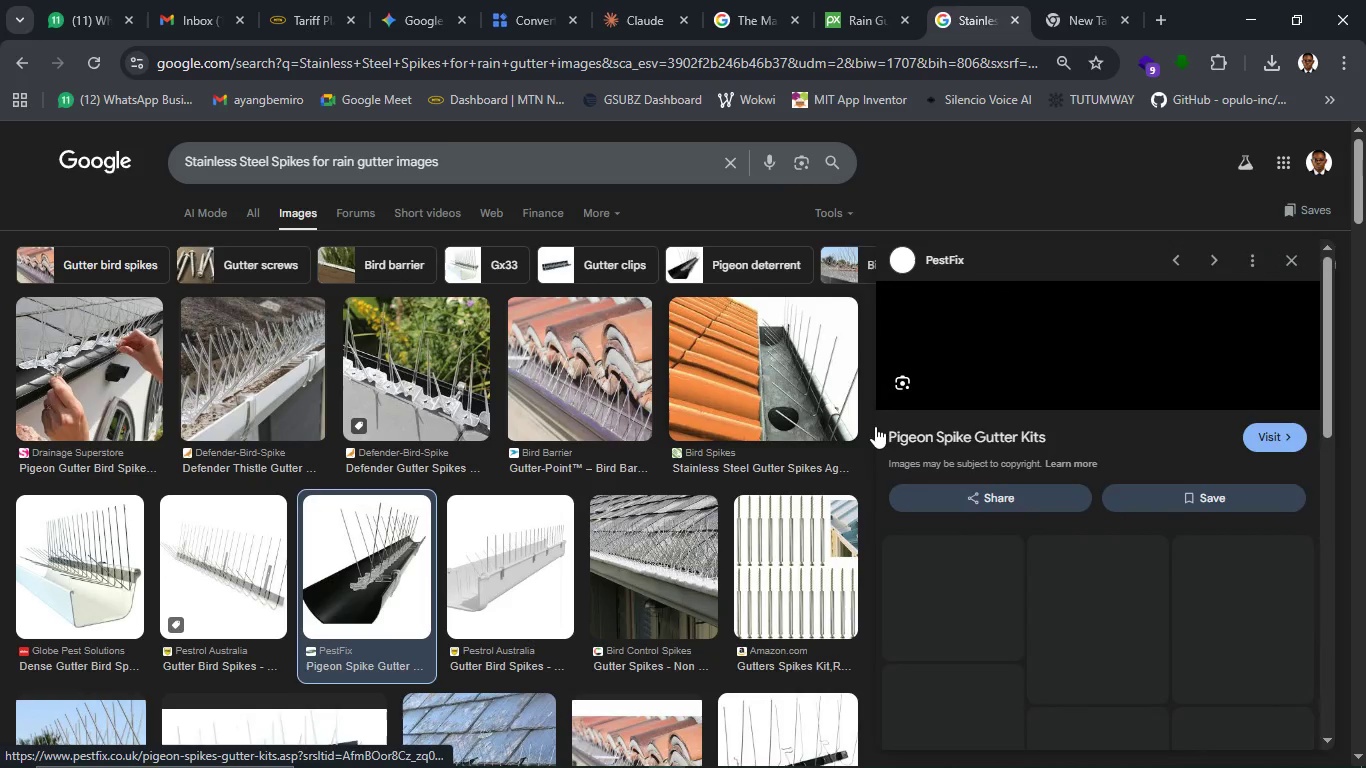 
scroll: coordinate [1236, 414], scroll_direction: down, amount: 1.0
 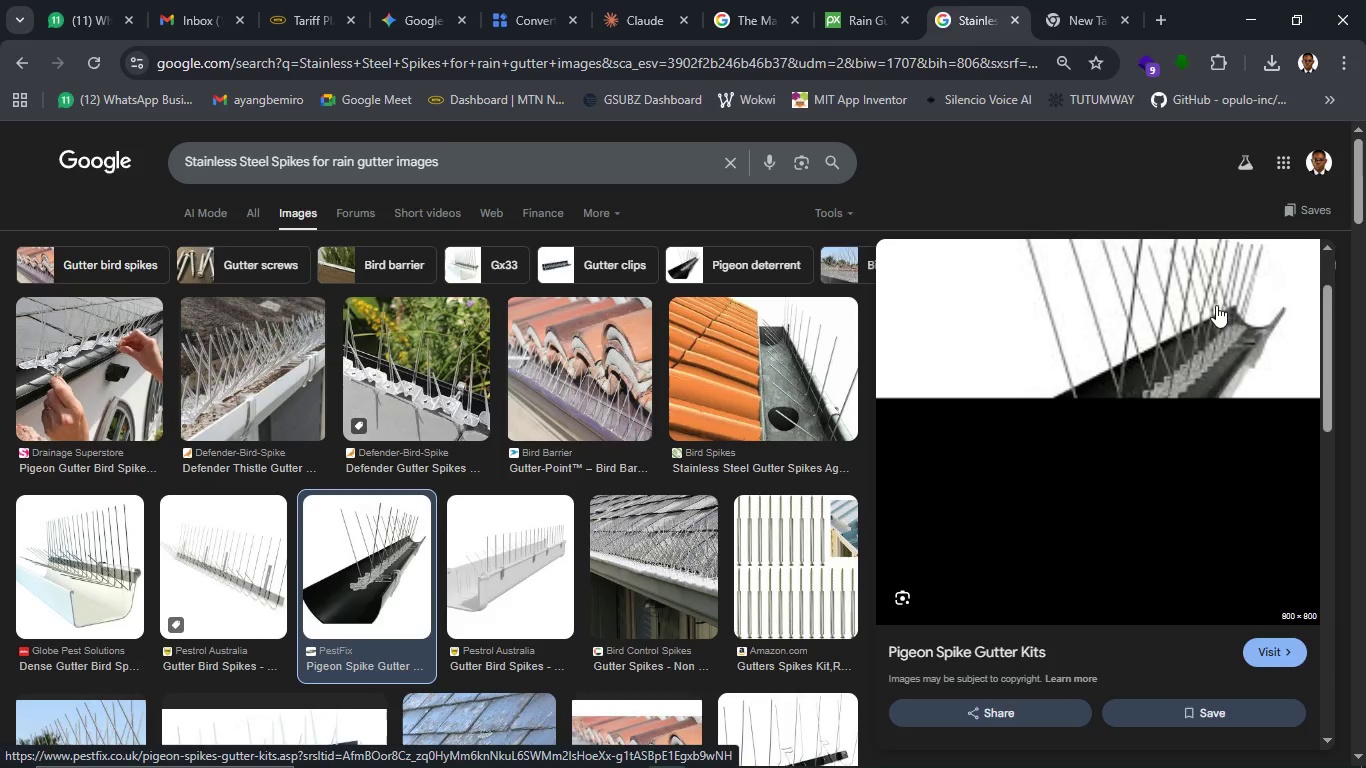 
wait(8.38)
 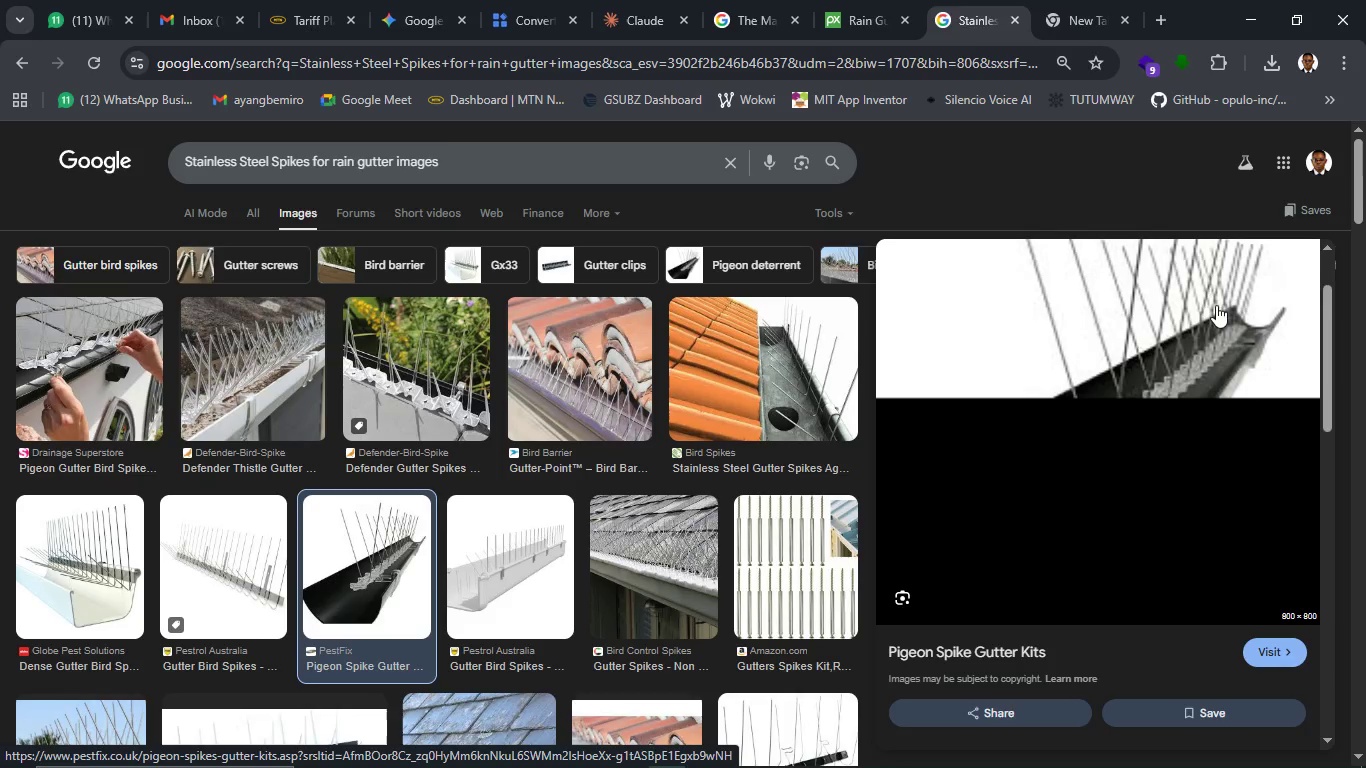 
left_click([505, 749])